 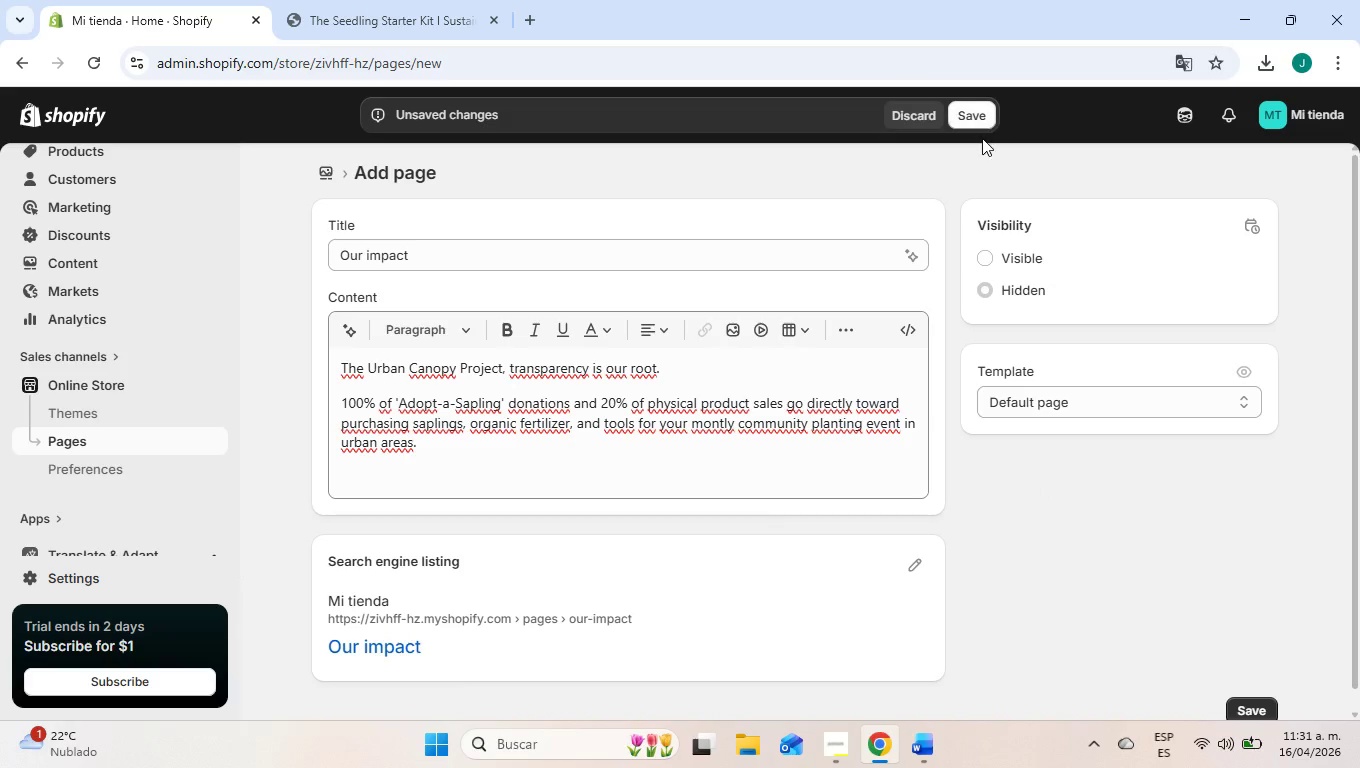 
left_click([982, 260])
 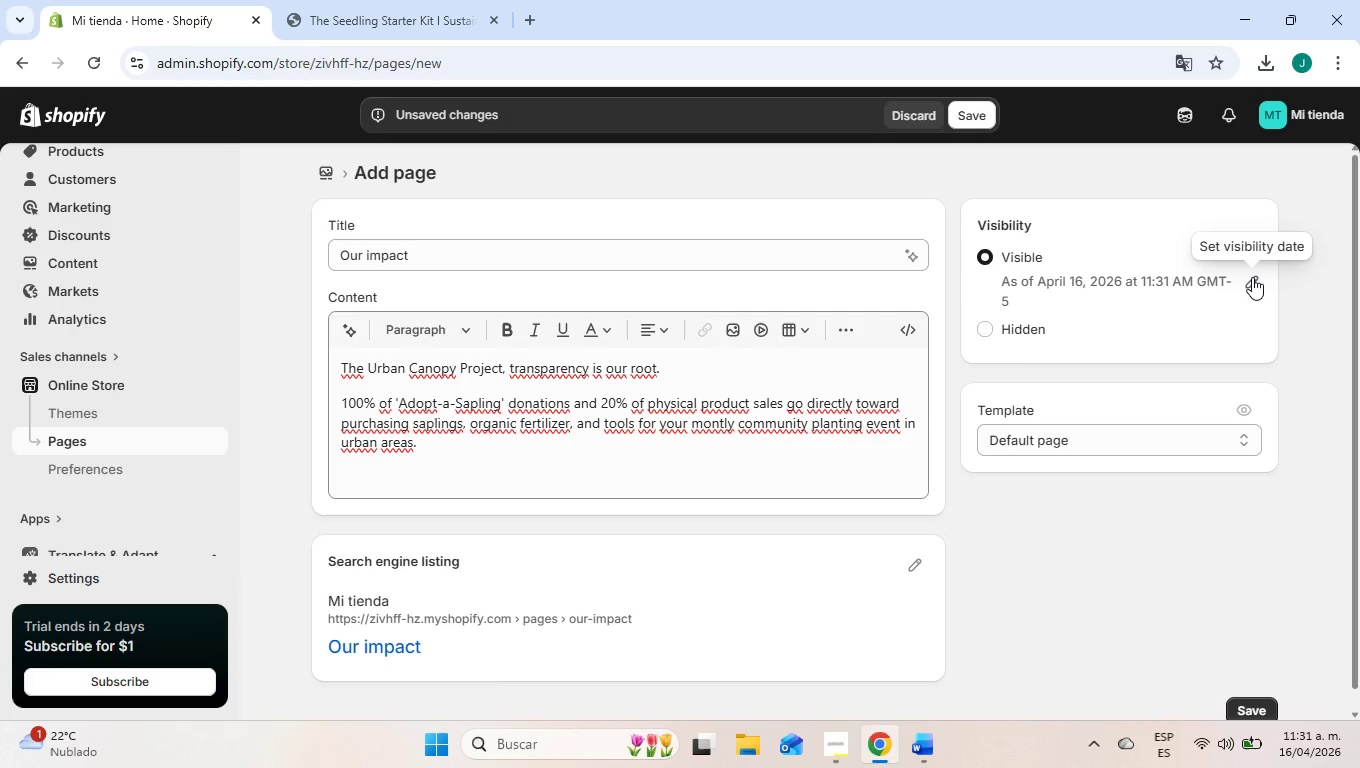 
left_click([1252, 277])
 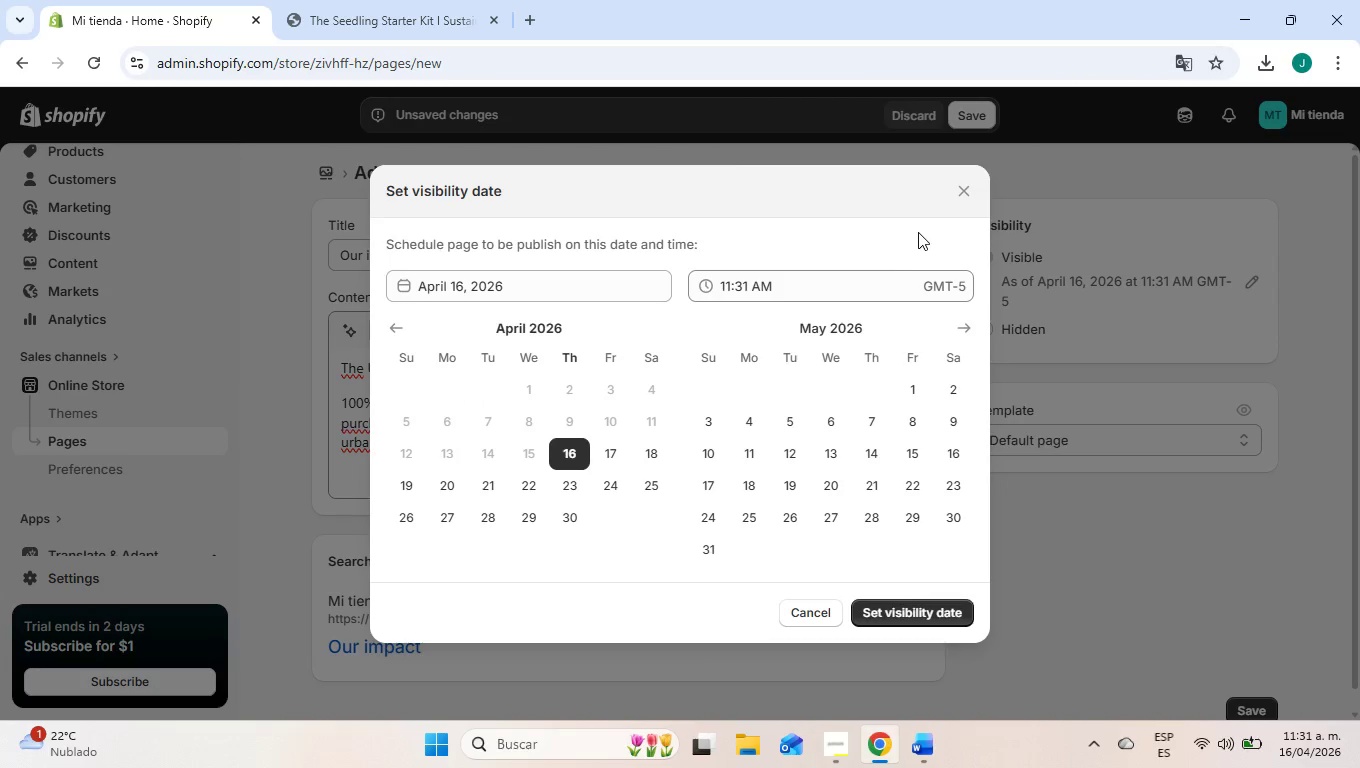 
left_click([961, 193])
 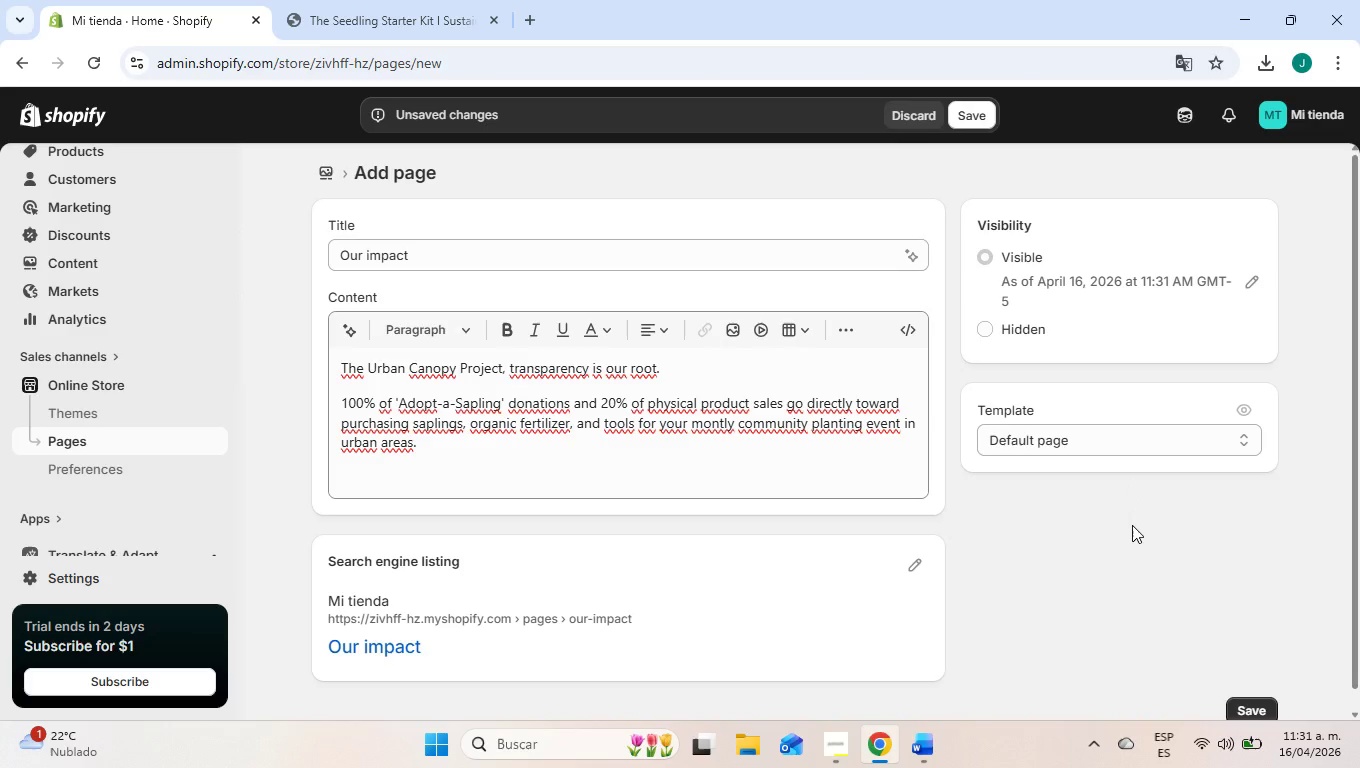 
left_click([1132, 525])
 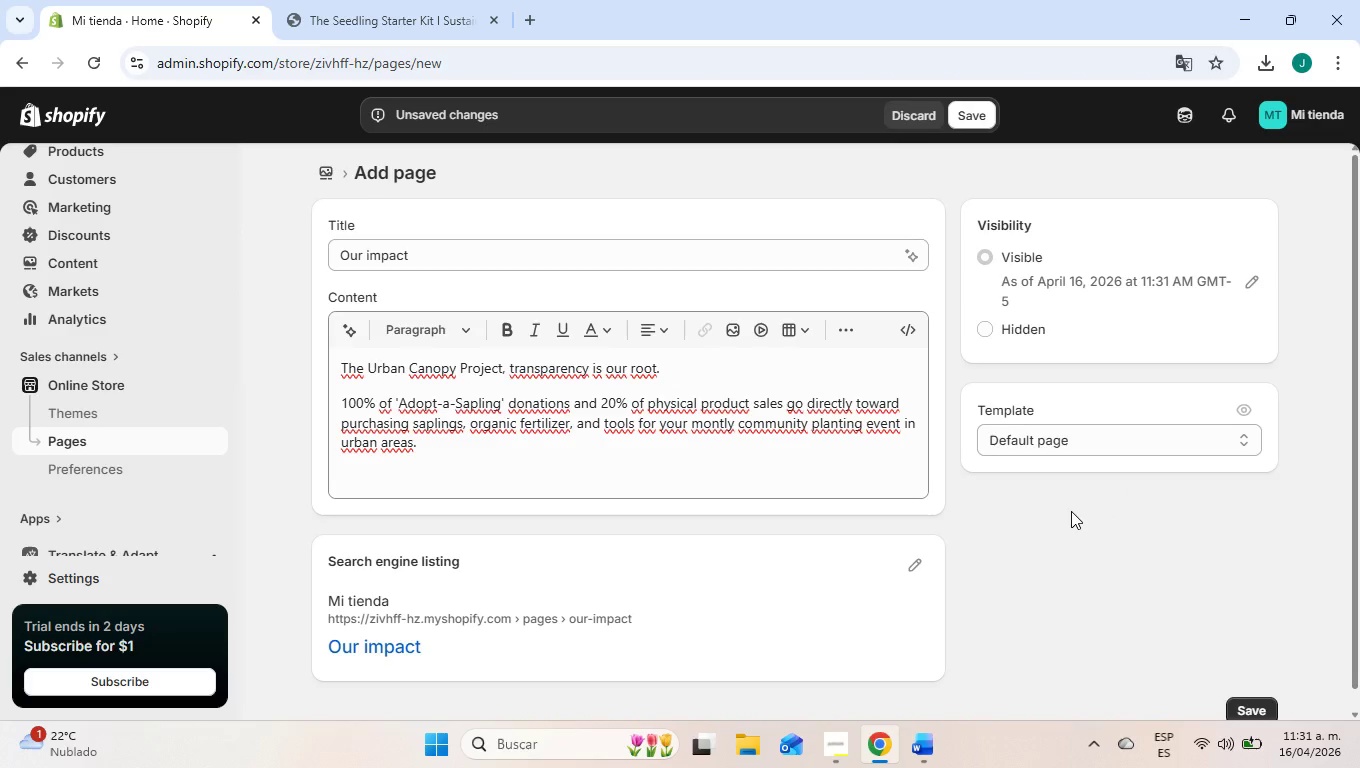 
scroll: coordinate [1071, 511], scroll_direction: down, amount: 4.0
 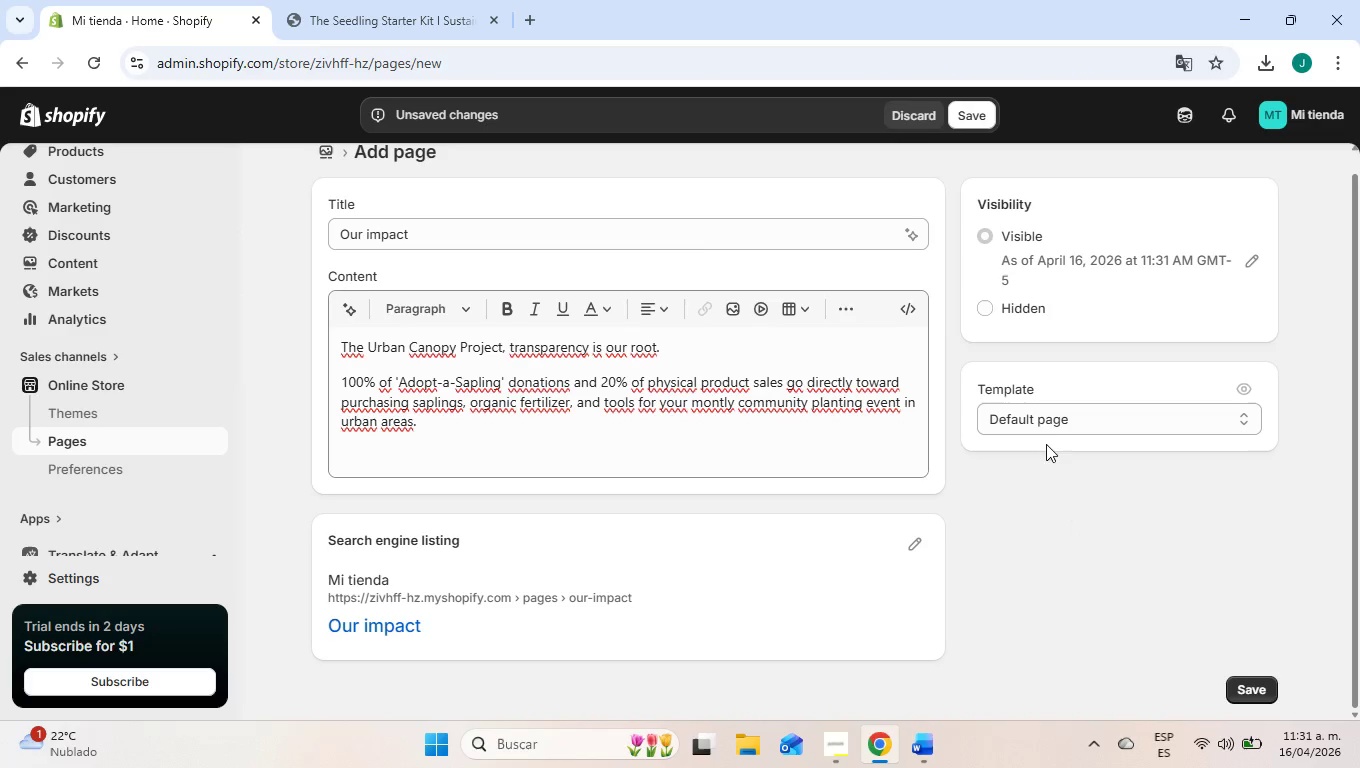 
left_click([1046, 419])
 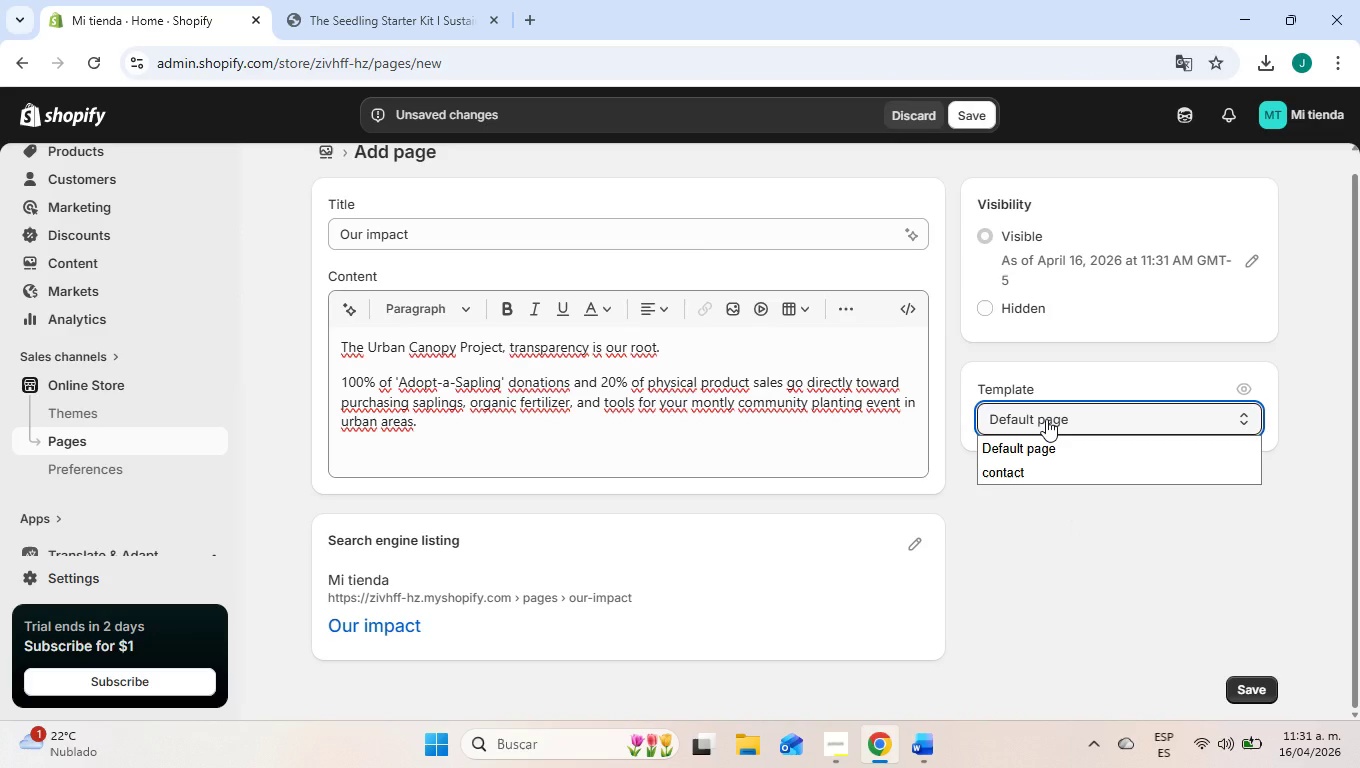 
left_click([1046, 419])
 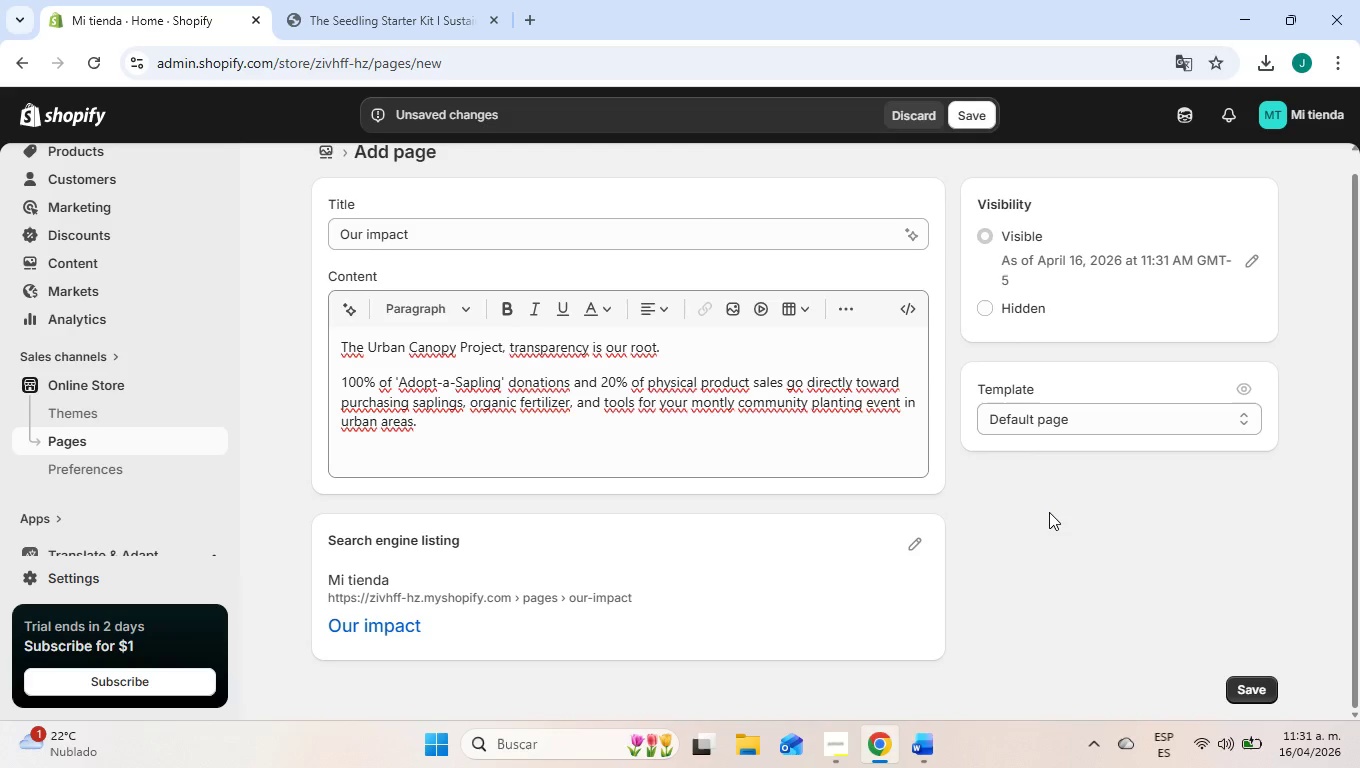 
double_click([1049, 512])
 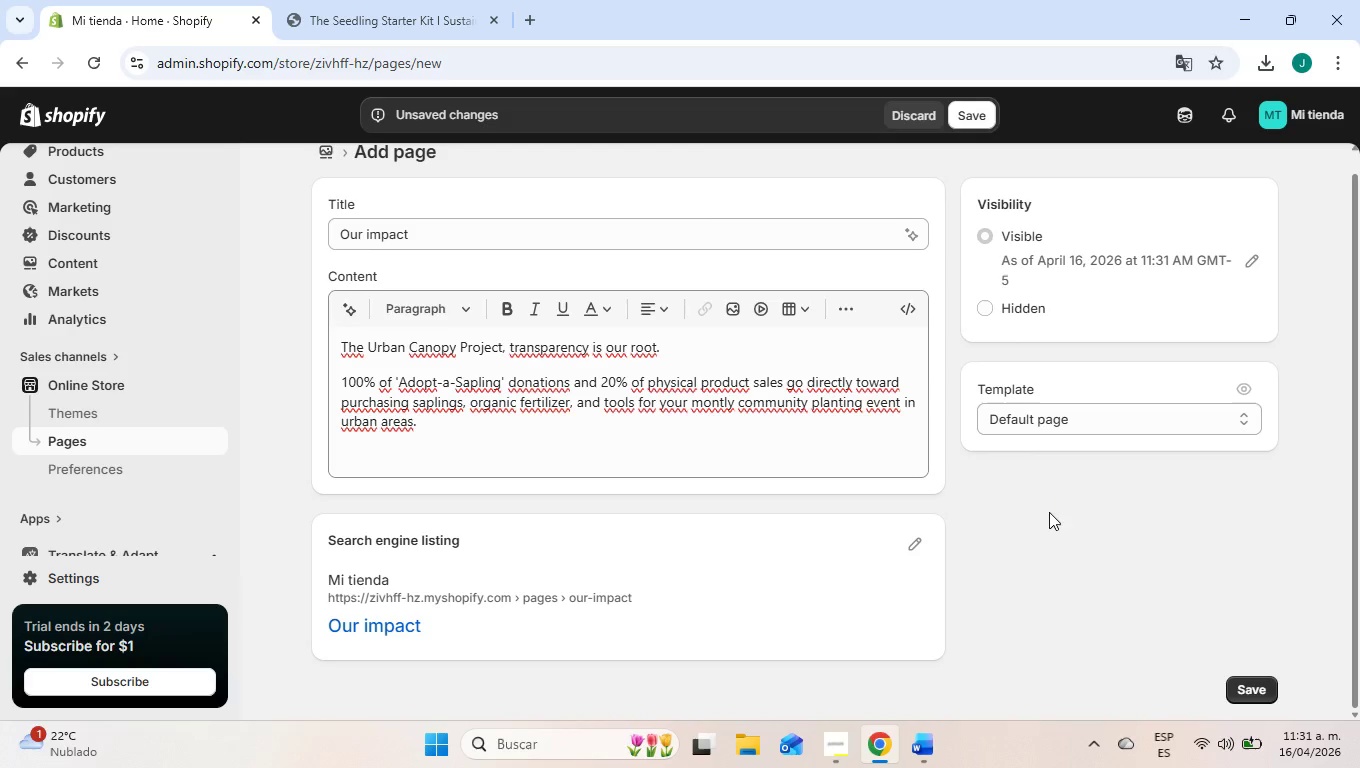 
scroll: coordinate [1196, 652], scroll_direction: up, amount: 2.0
 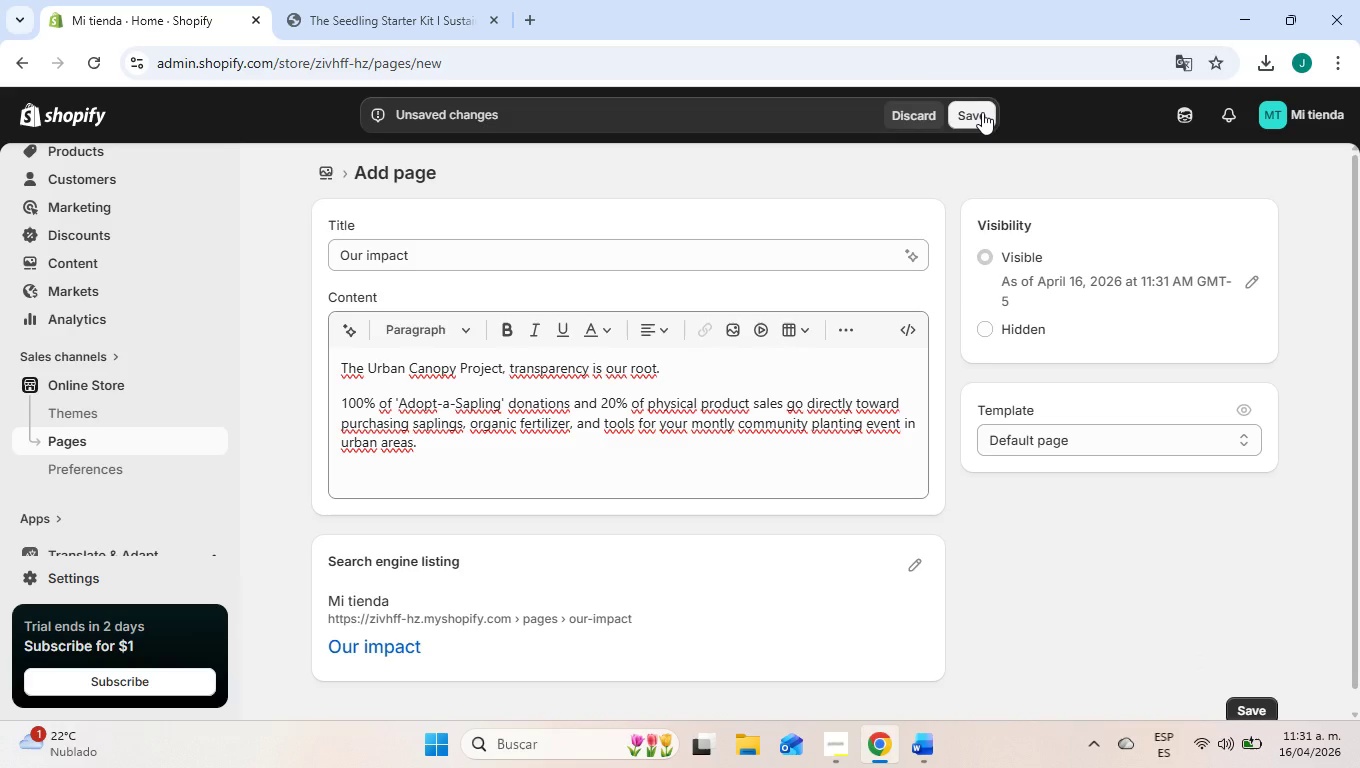 
left_click([982, 112])
 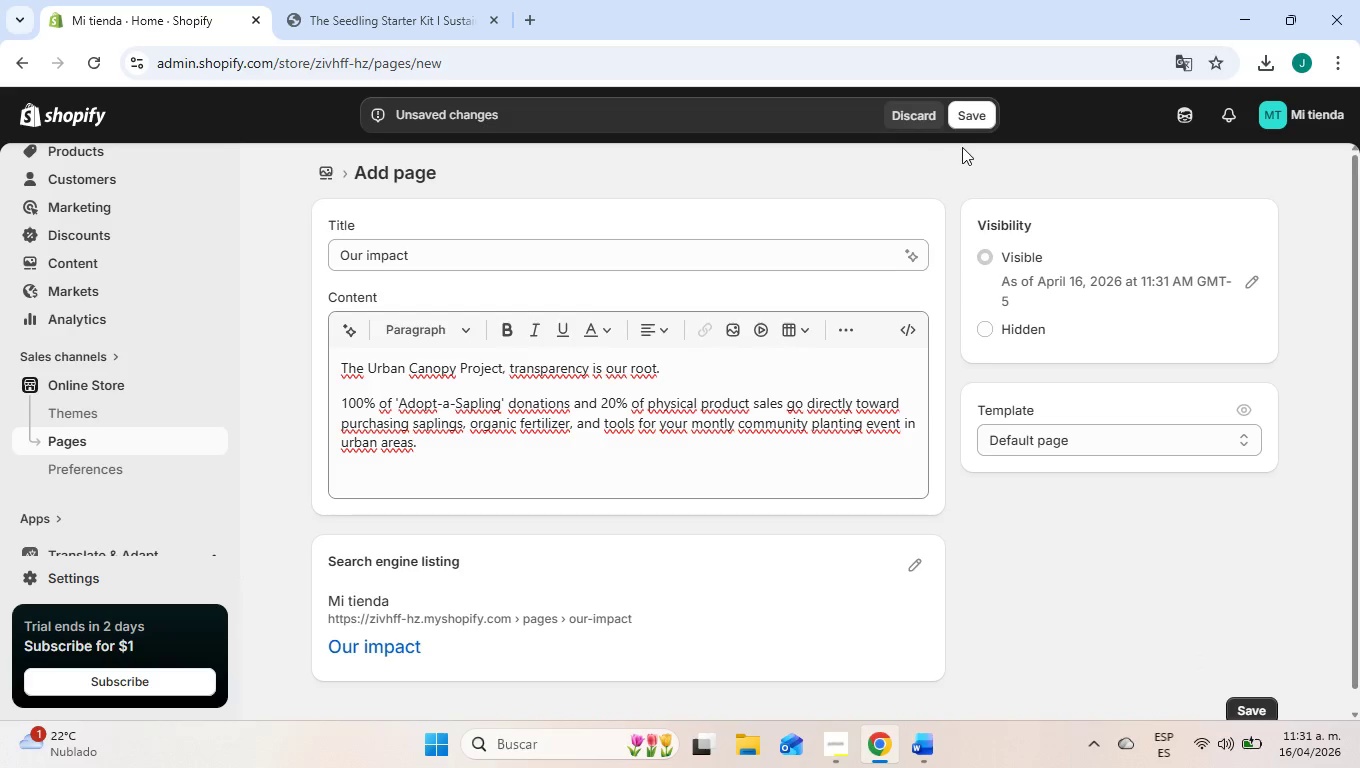 
left_click([984, 110])
 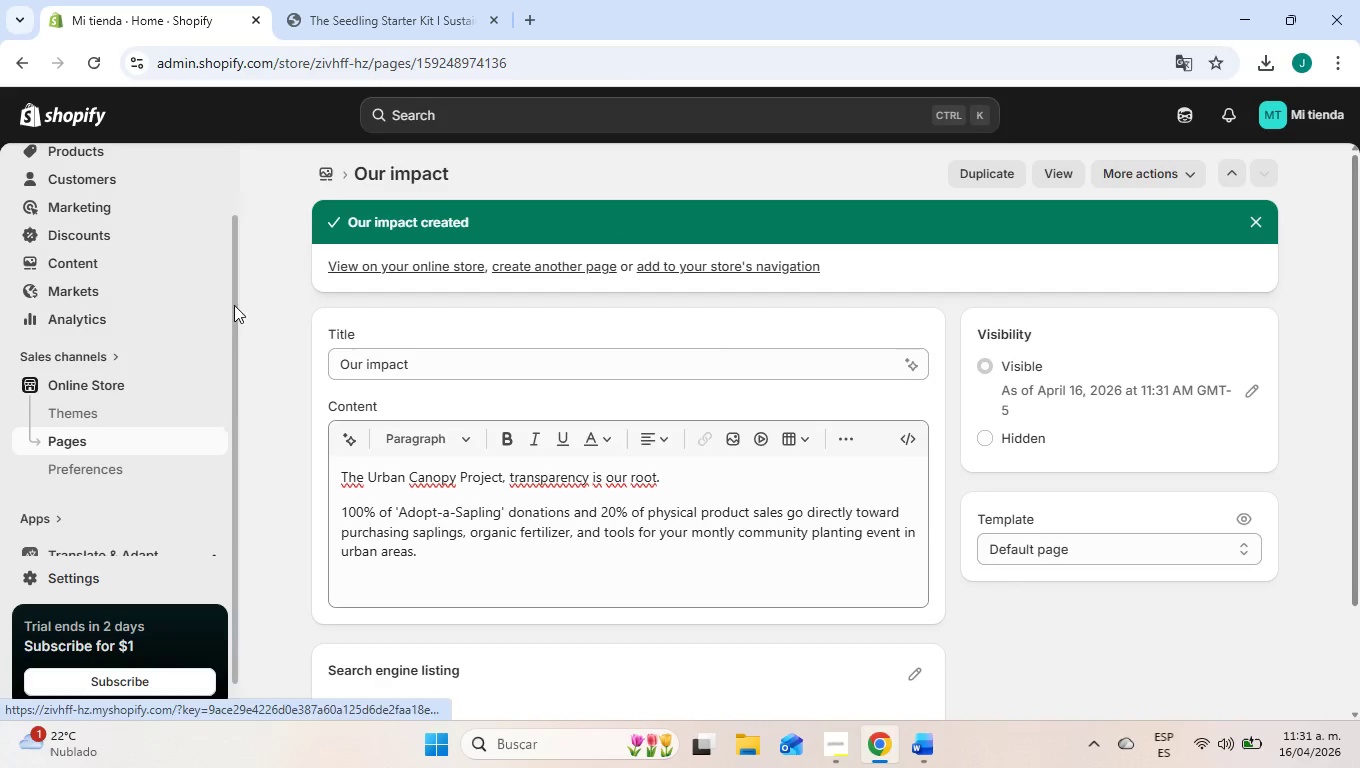 
left_click([138, 432])
 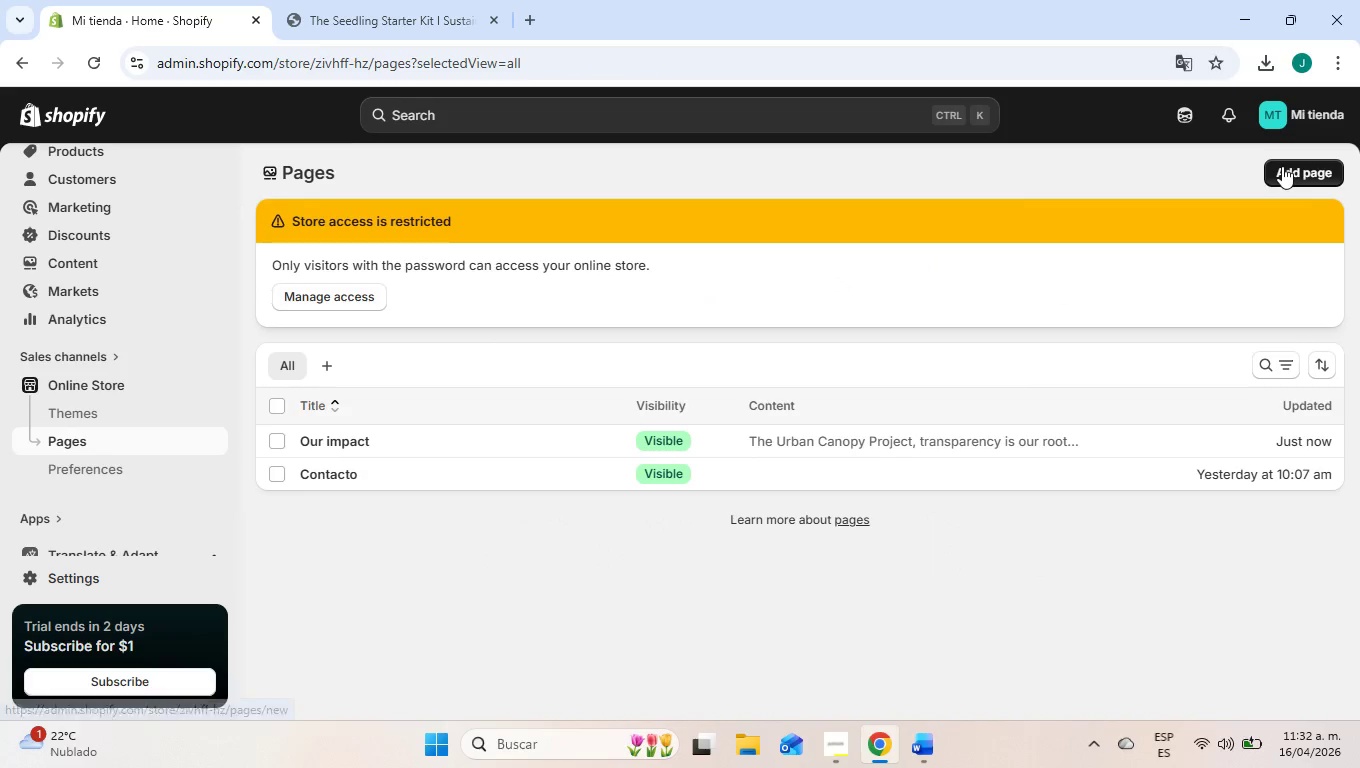 
left_click([1284, 166])
 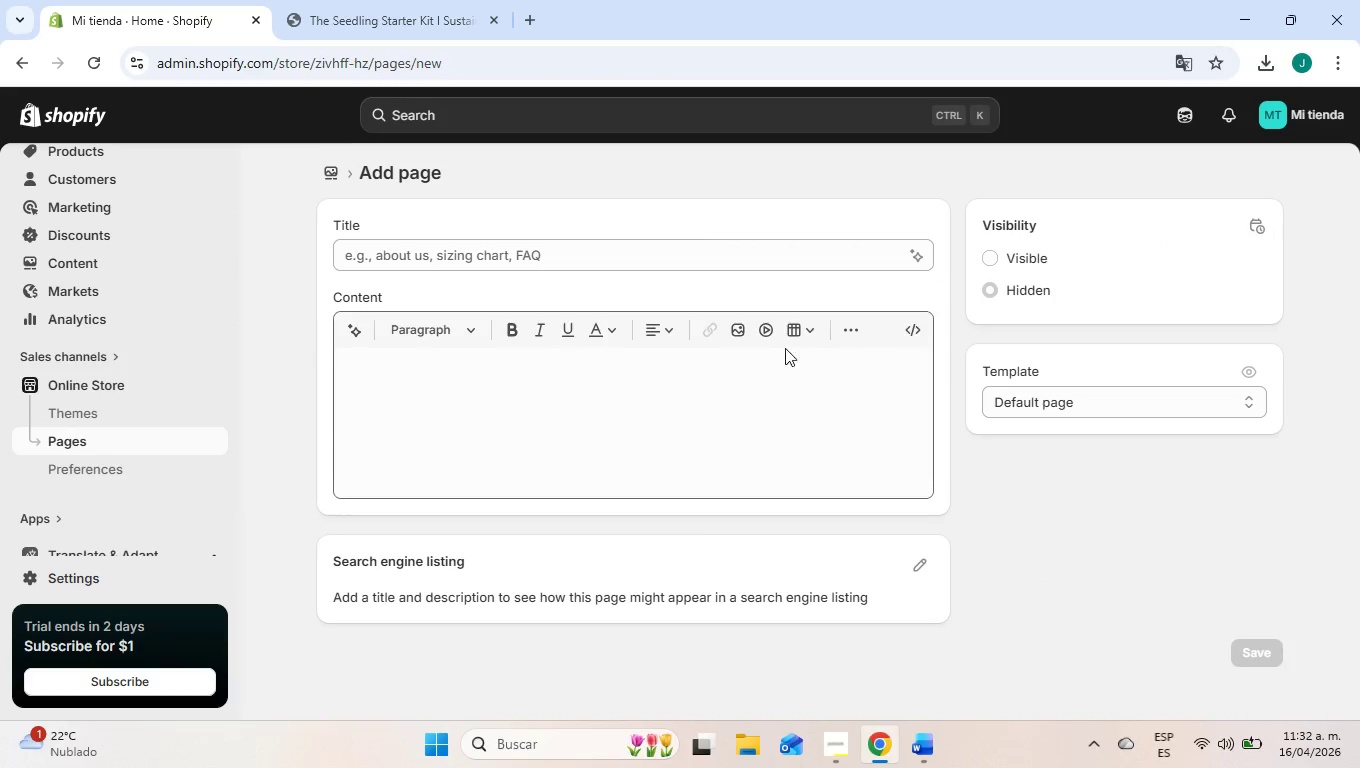 
mouse_move([573, 353])
 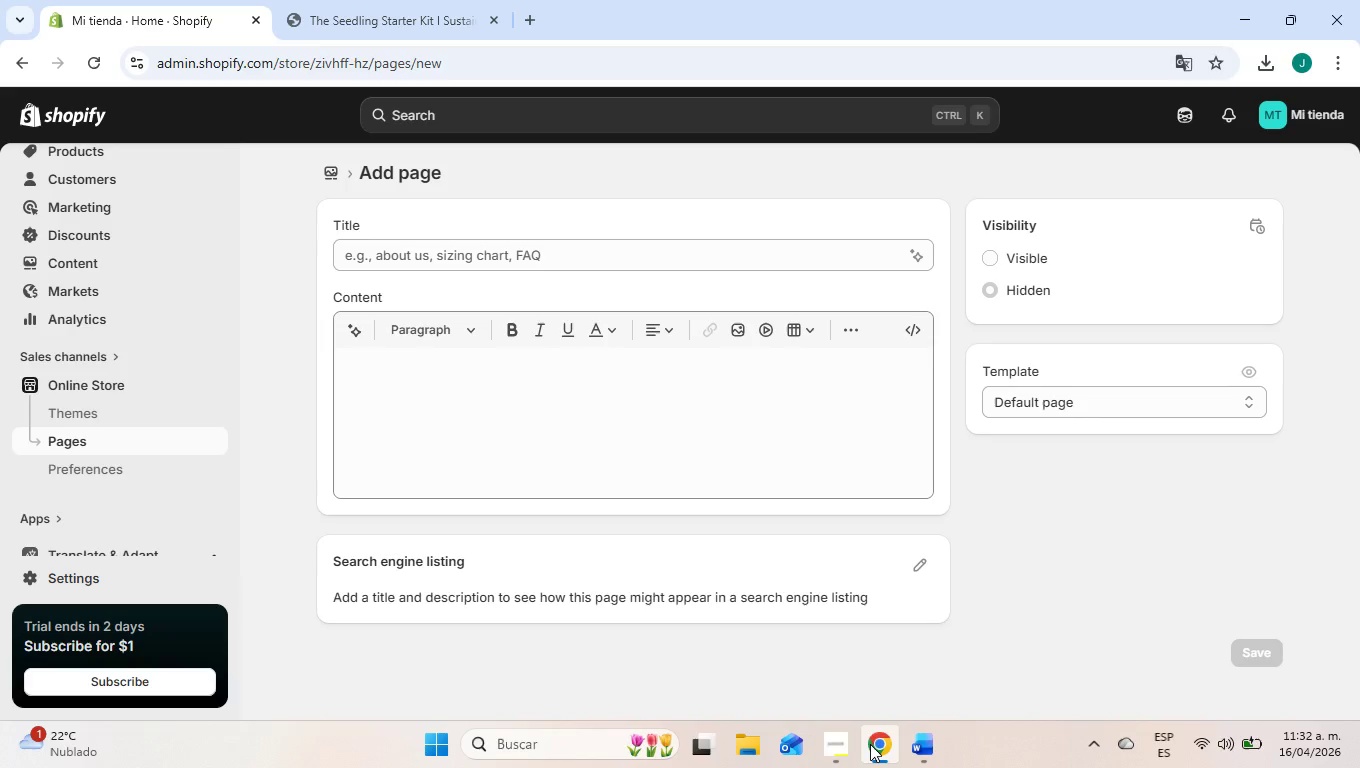 
left_click([849, 744])